 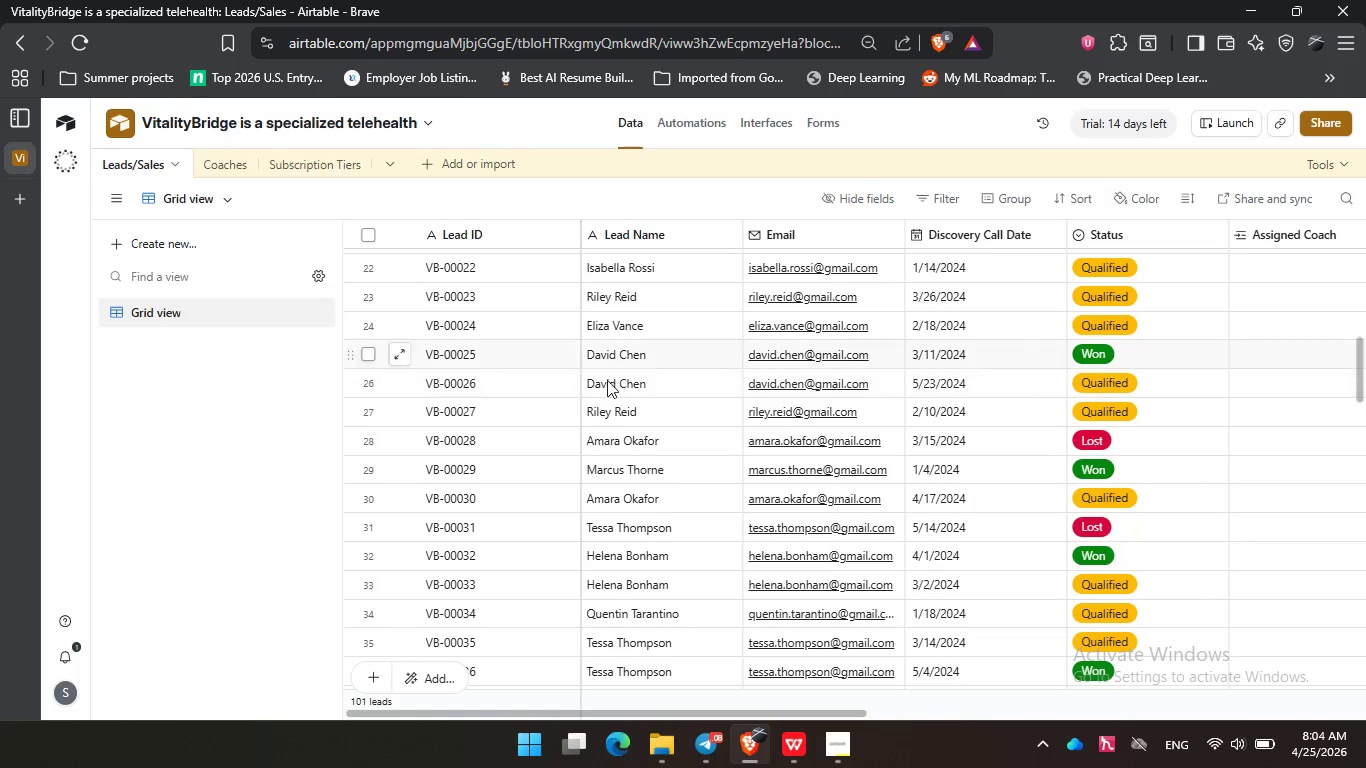 
left_click([799, 747])
 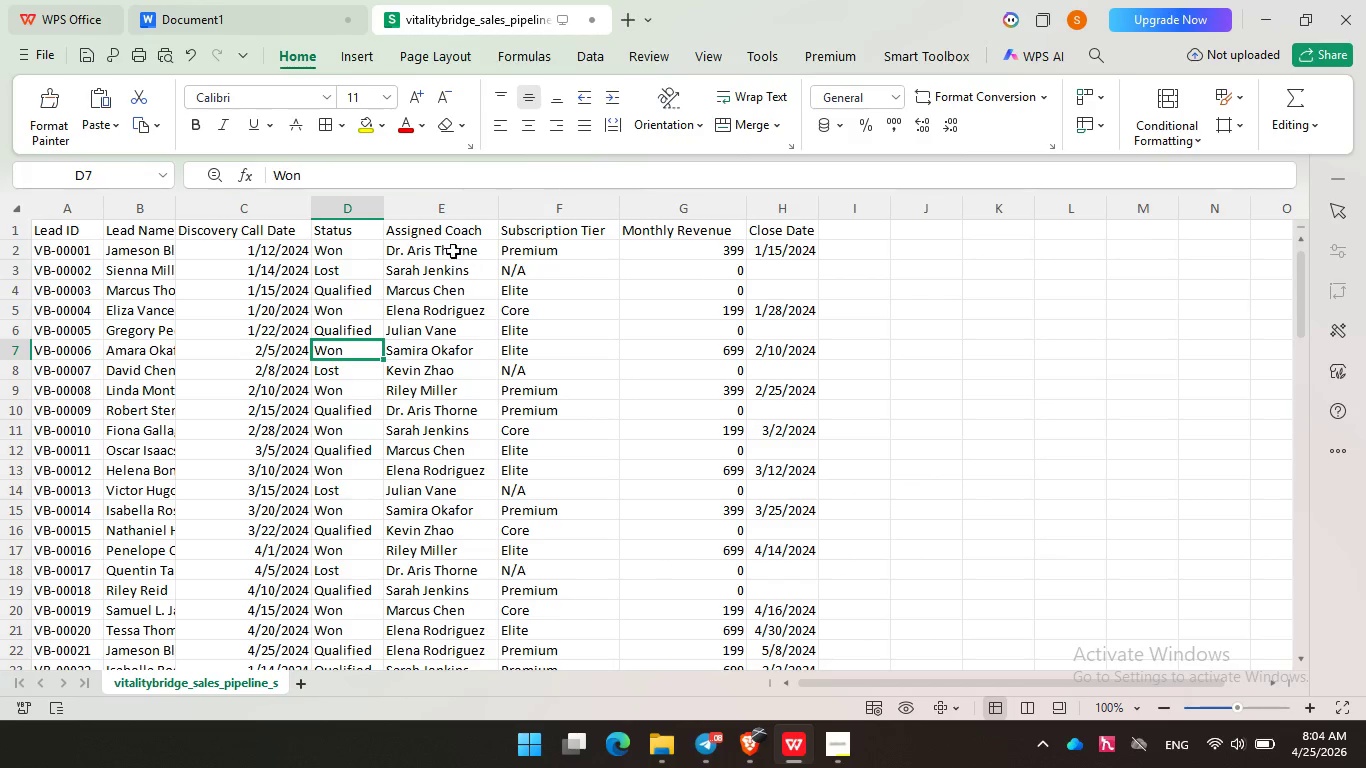 
left_click_drag(start_coordinate=[450, 249], to_coordinate=[443, 604])
 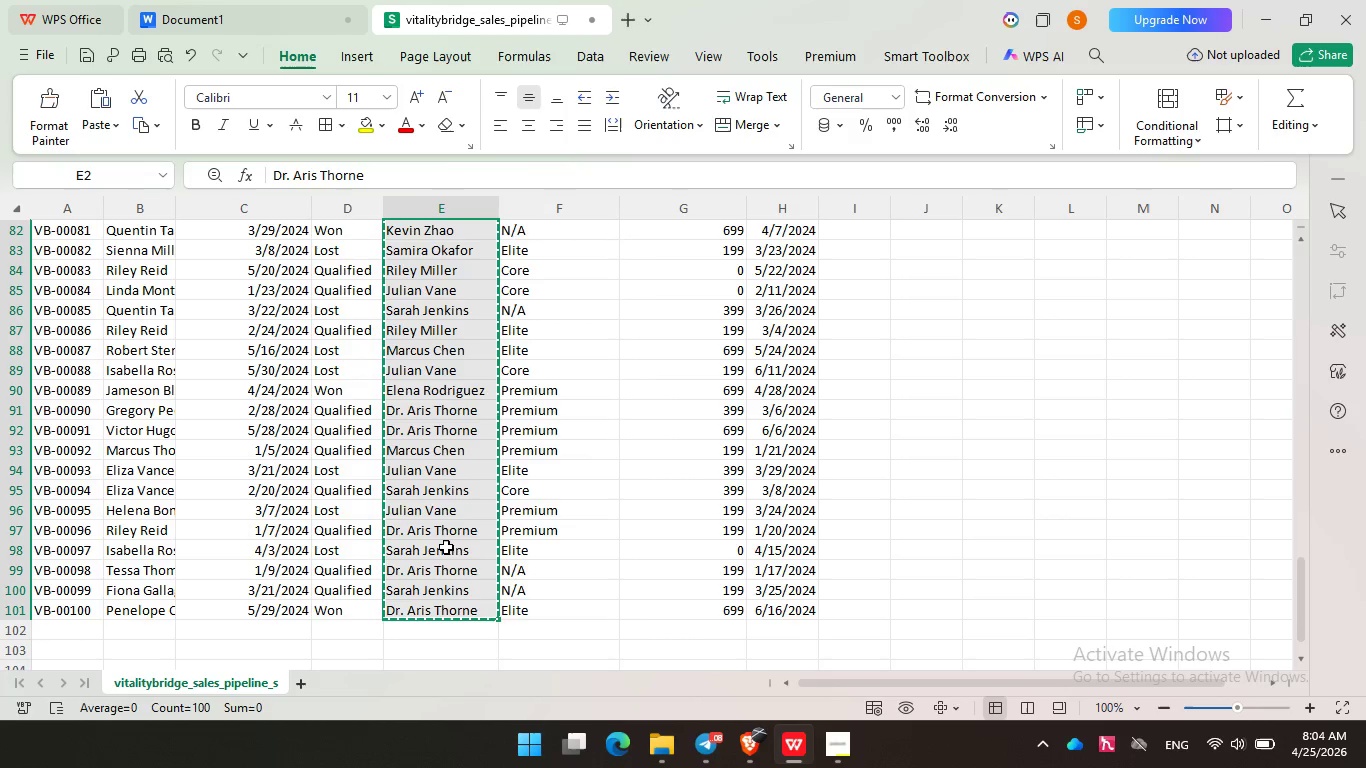 
scroll: coordinate [449, 562], scroll_direction: down, amount: 26.0
 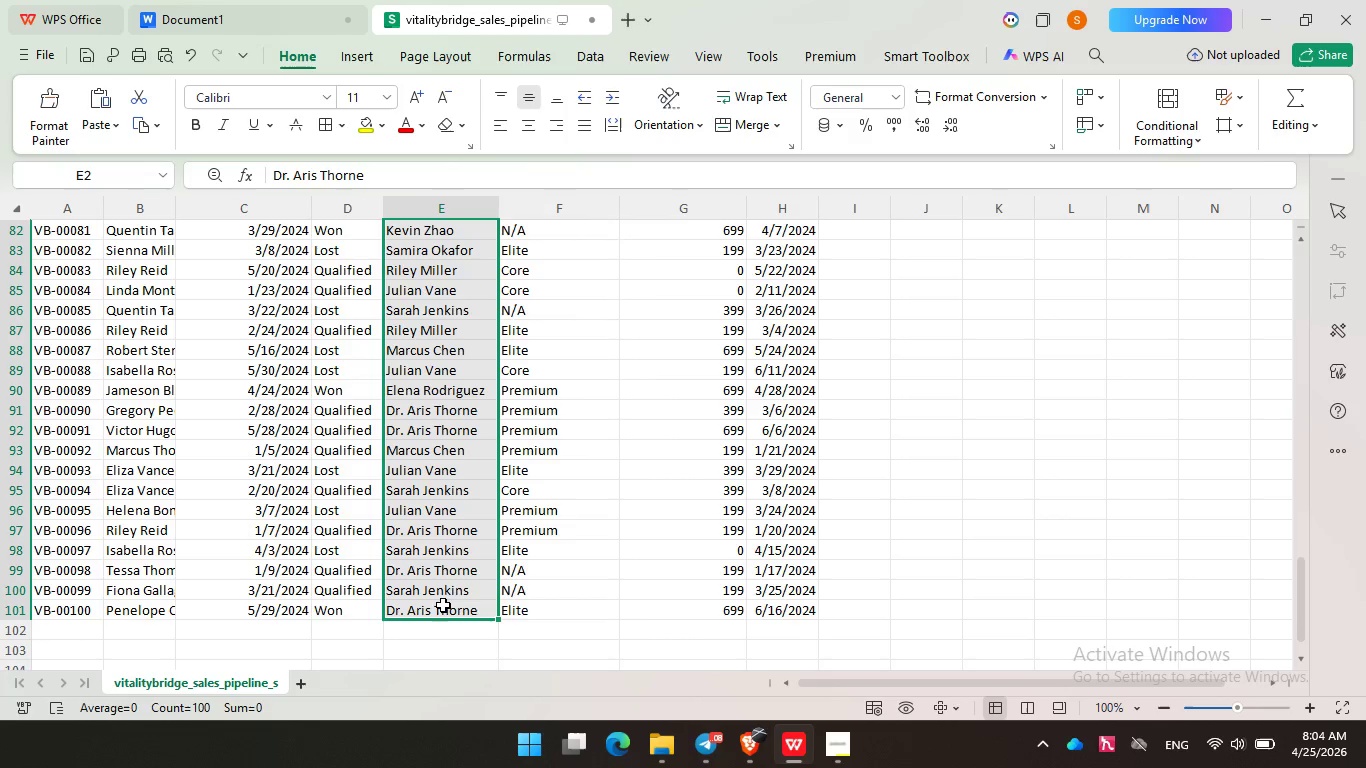 
key(Control+C)
 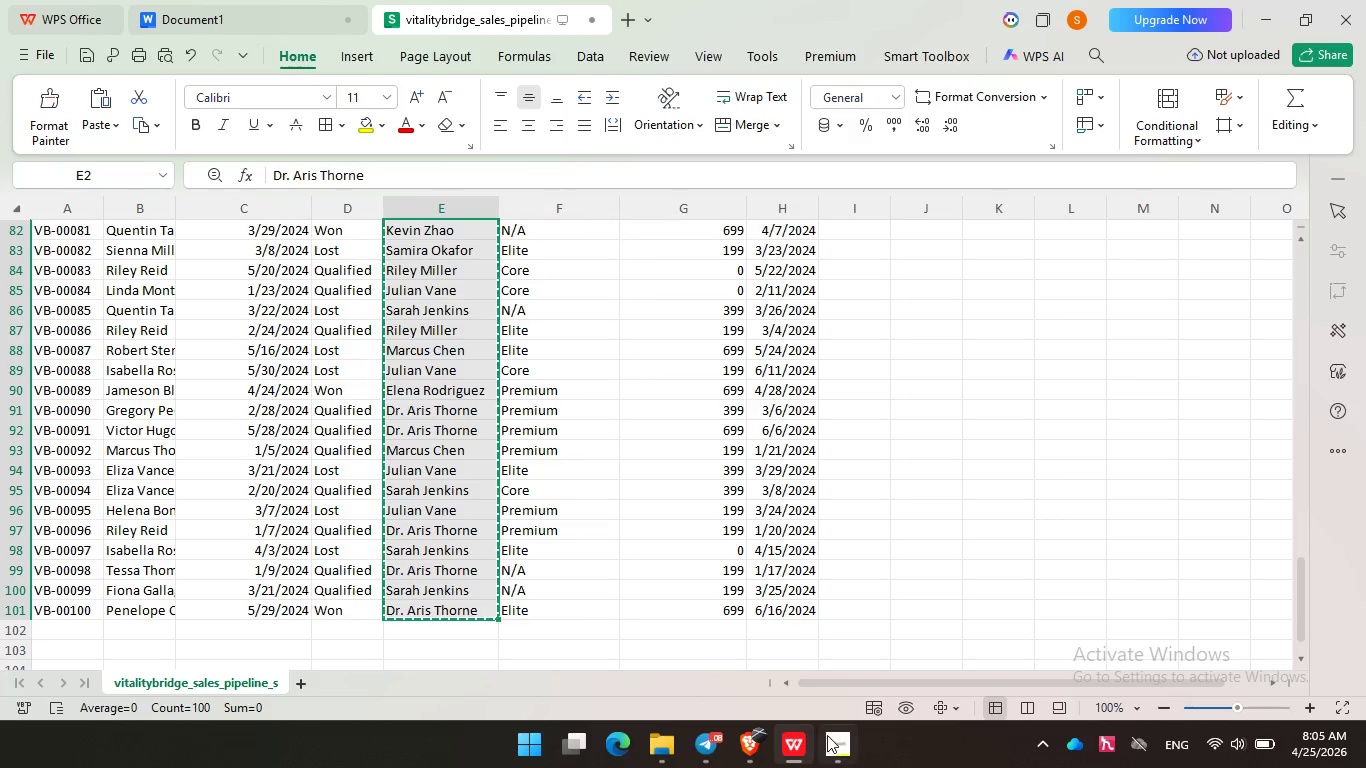 
left_click([834, 749])